 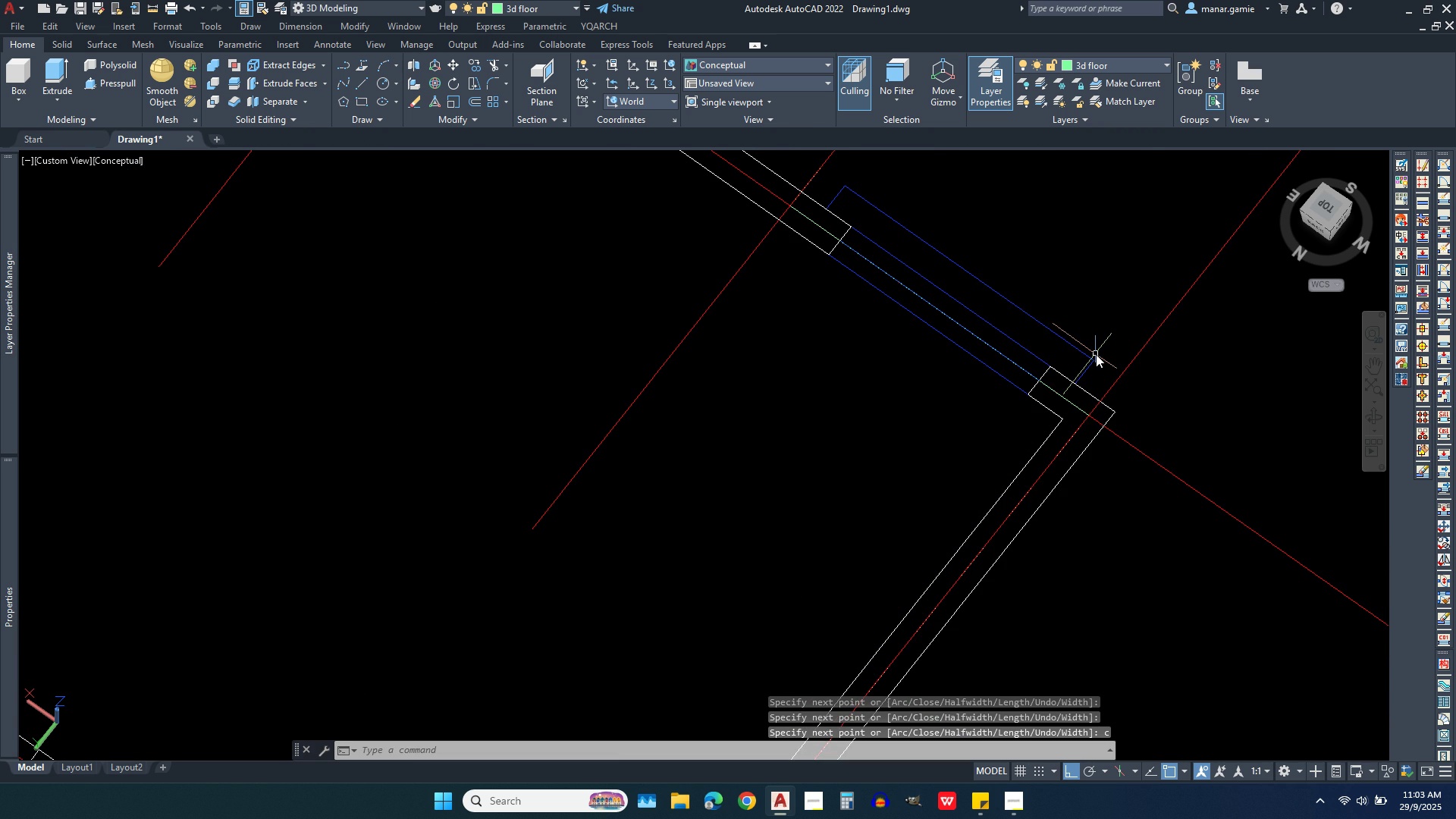 
scroll: coordinate [1064, 380], scroll_direction: down, amount: 5.0
 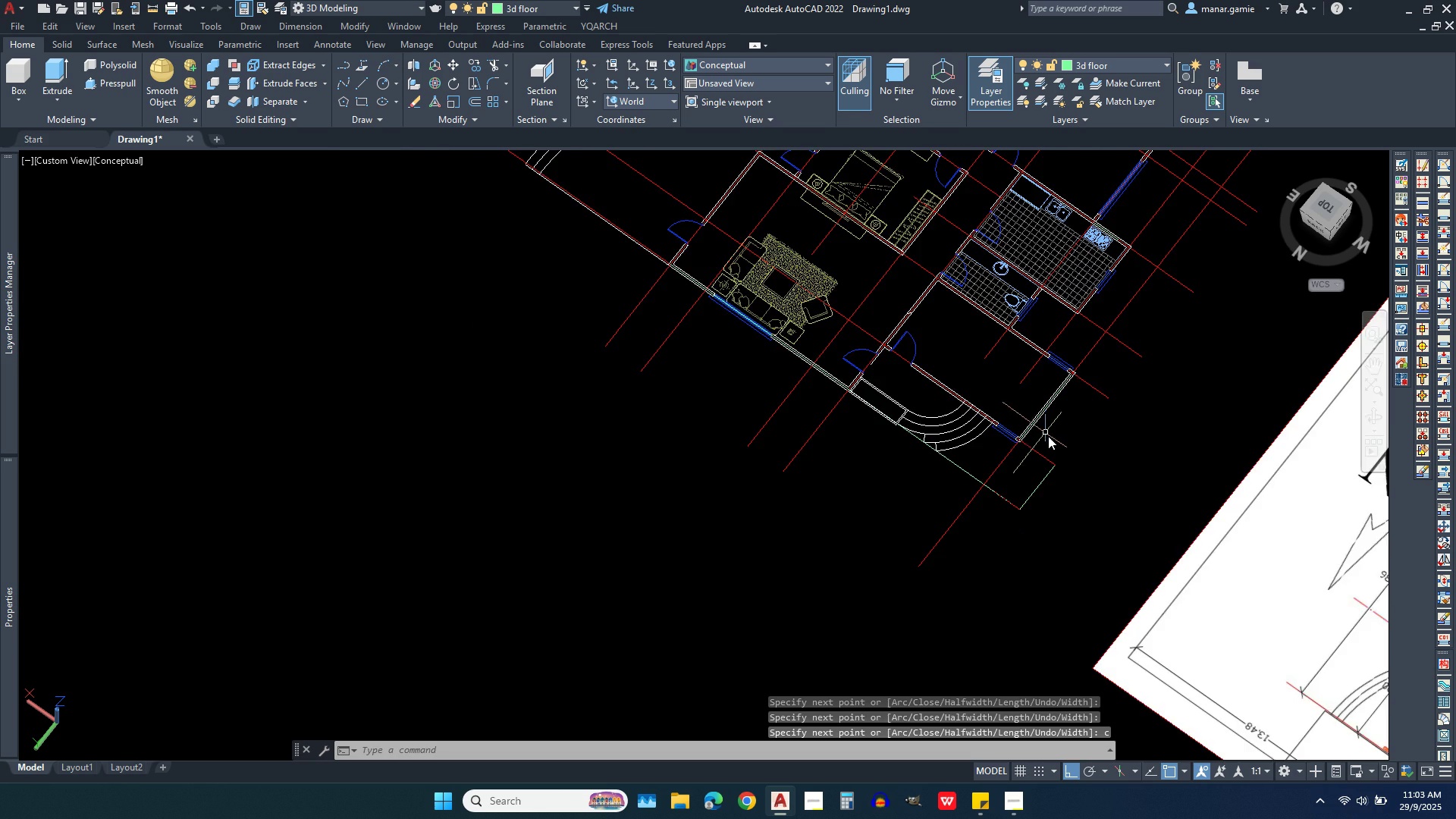 
scroll: coordinate [1048, 436], scroll_direction: up, amount: 2.0
 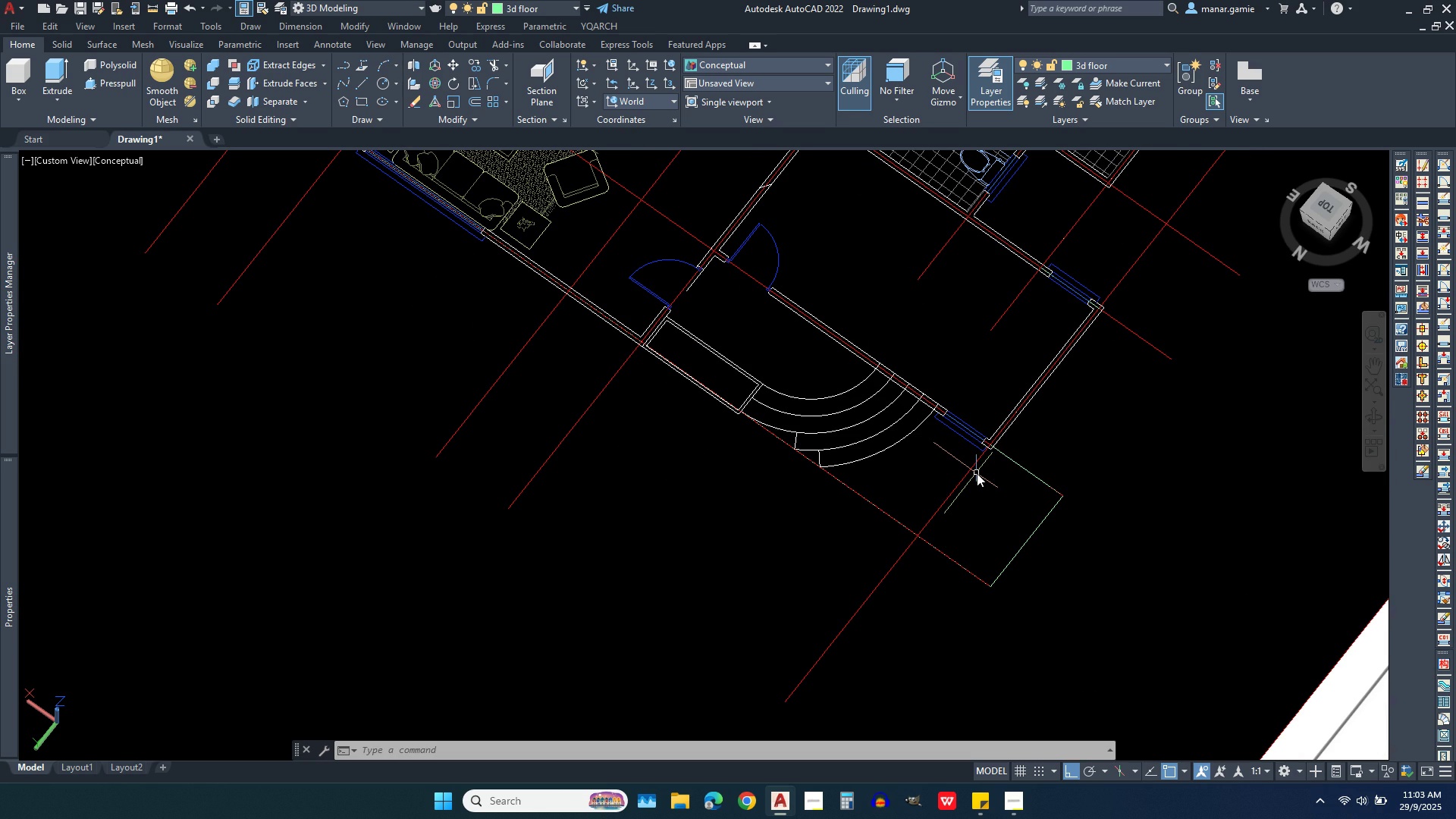 
wait(12.75)
 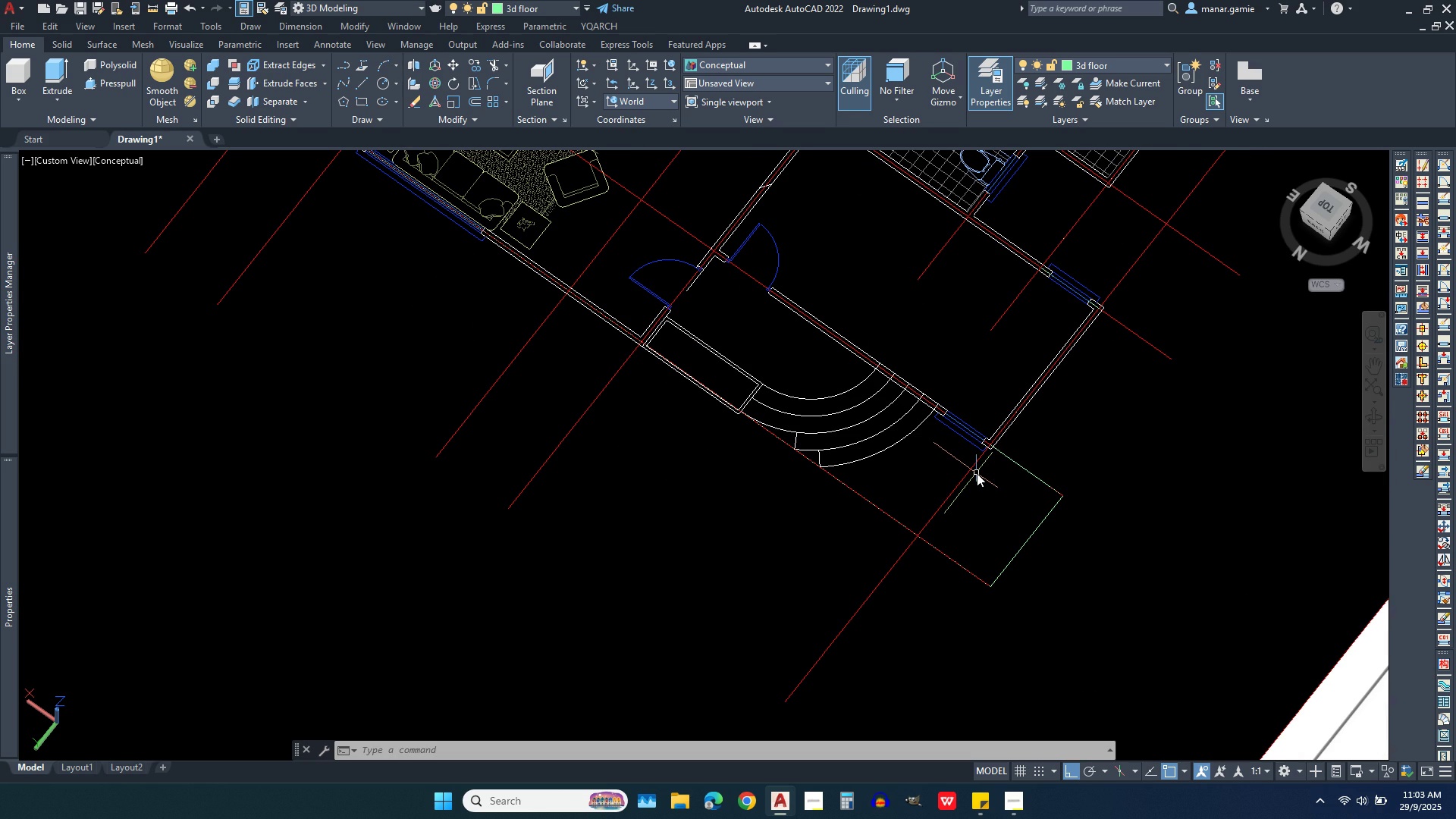 
left_click([1029, 537])
 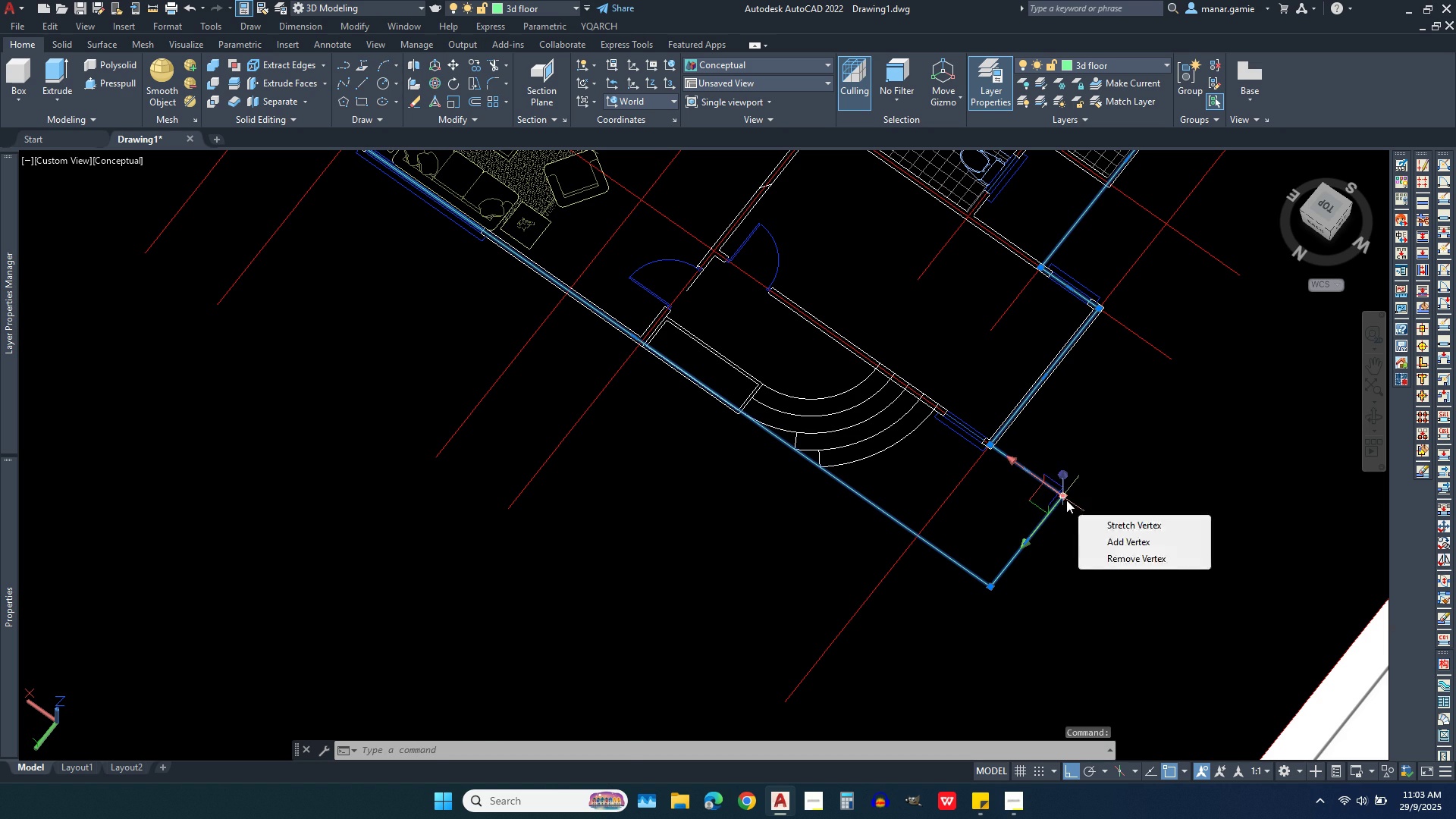 
left_click([1066, 500])
 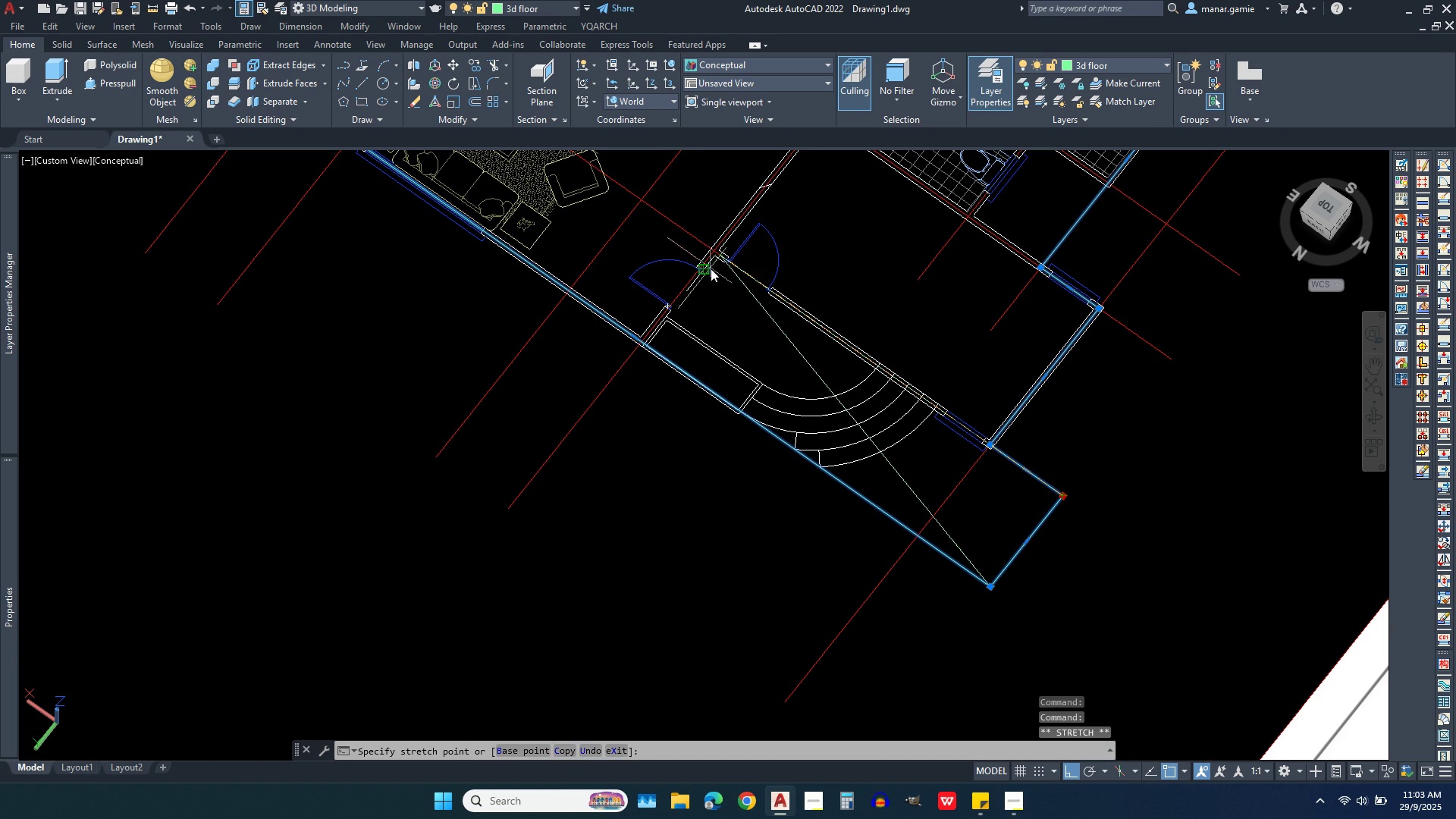 
scroll: coordinate [724, 250], scroll_direction: up, amount: 5.0
 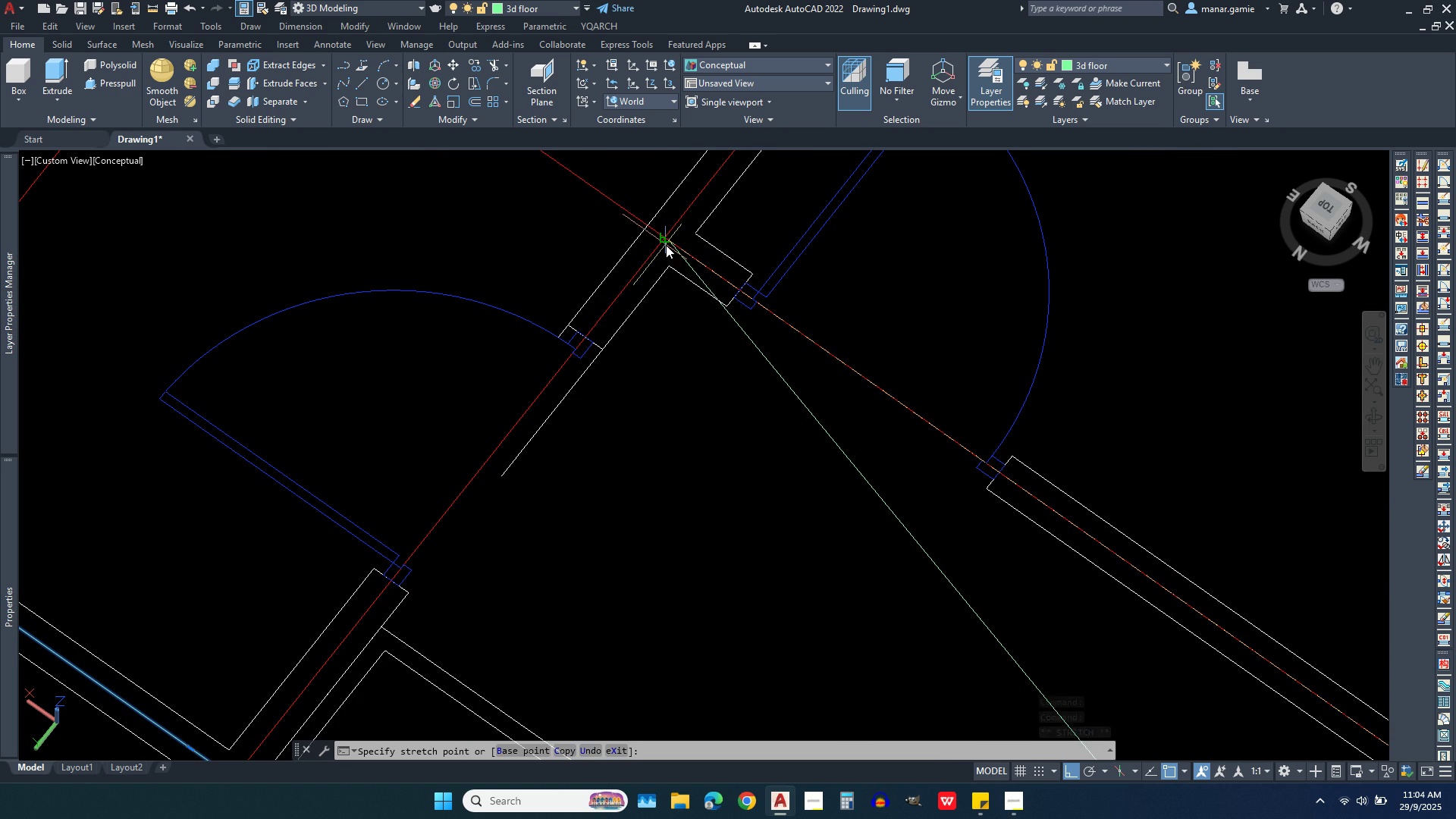 
left_click([666, 243])
 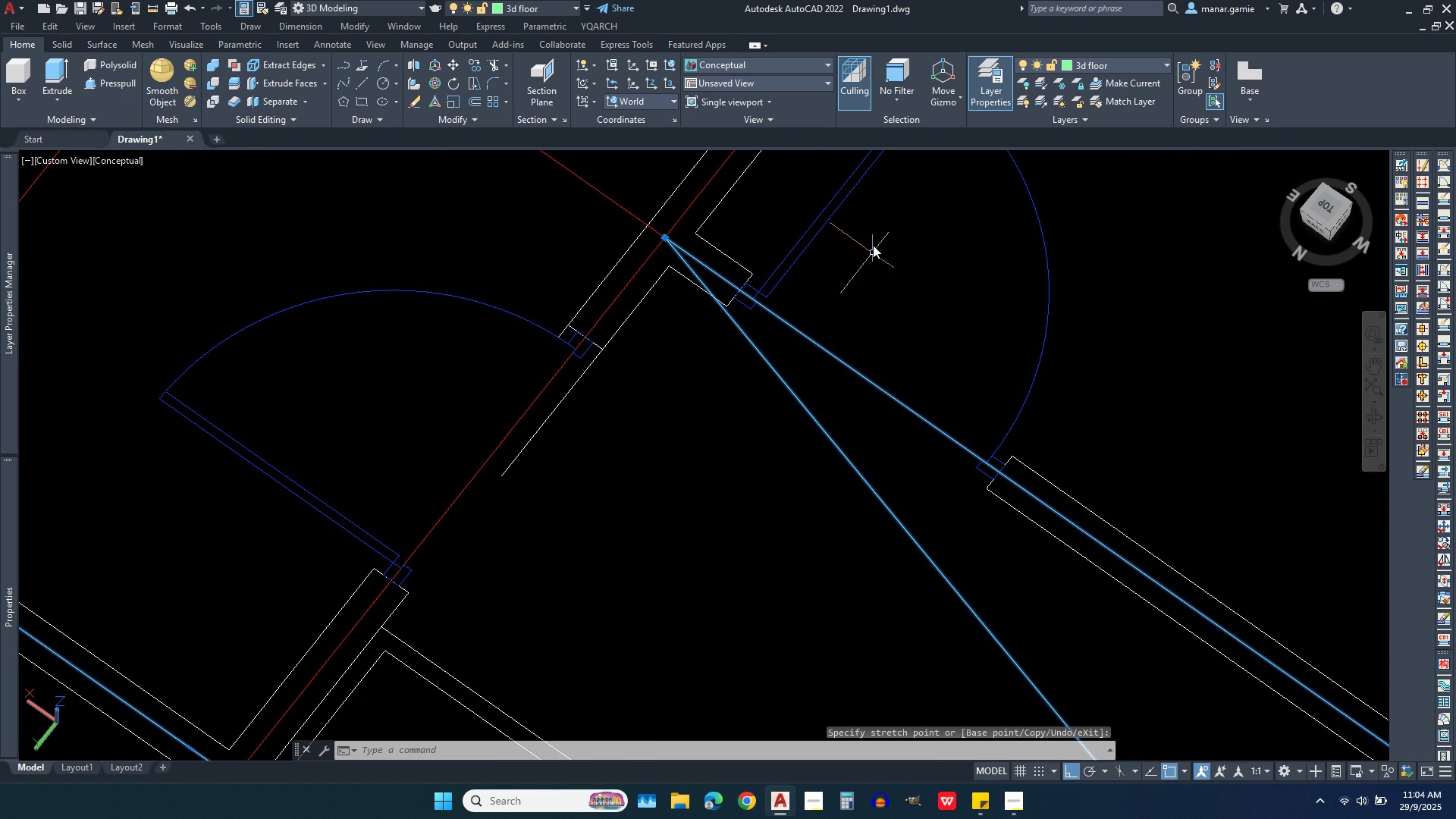 
scroll: coordinate [939, 303], scroll_direction: down, amount: 4.0
 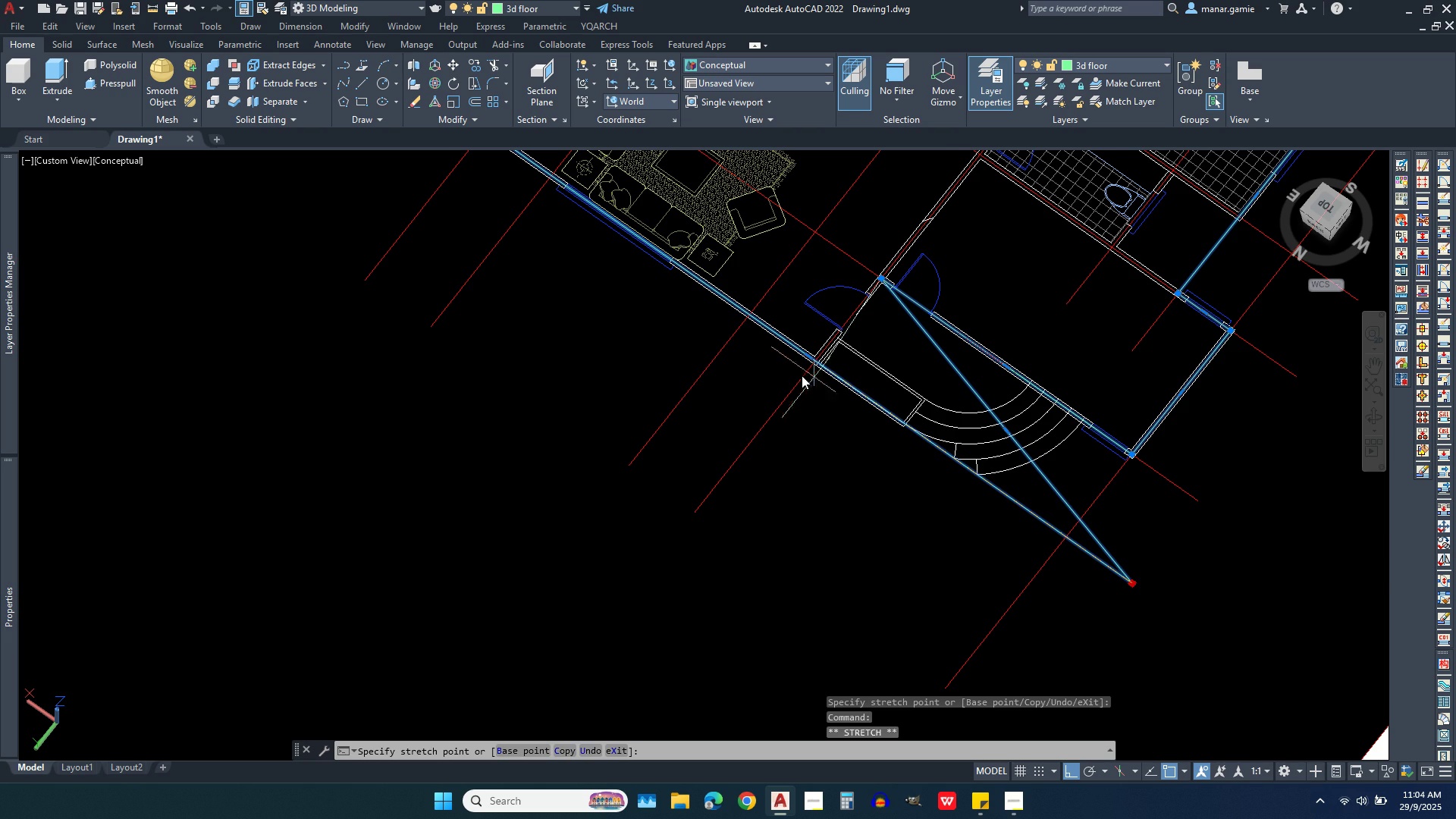 
scroll: coordinate [830, 354], scroll_direction: up, amount: 4.0
 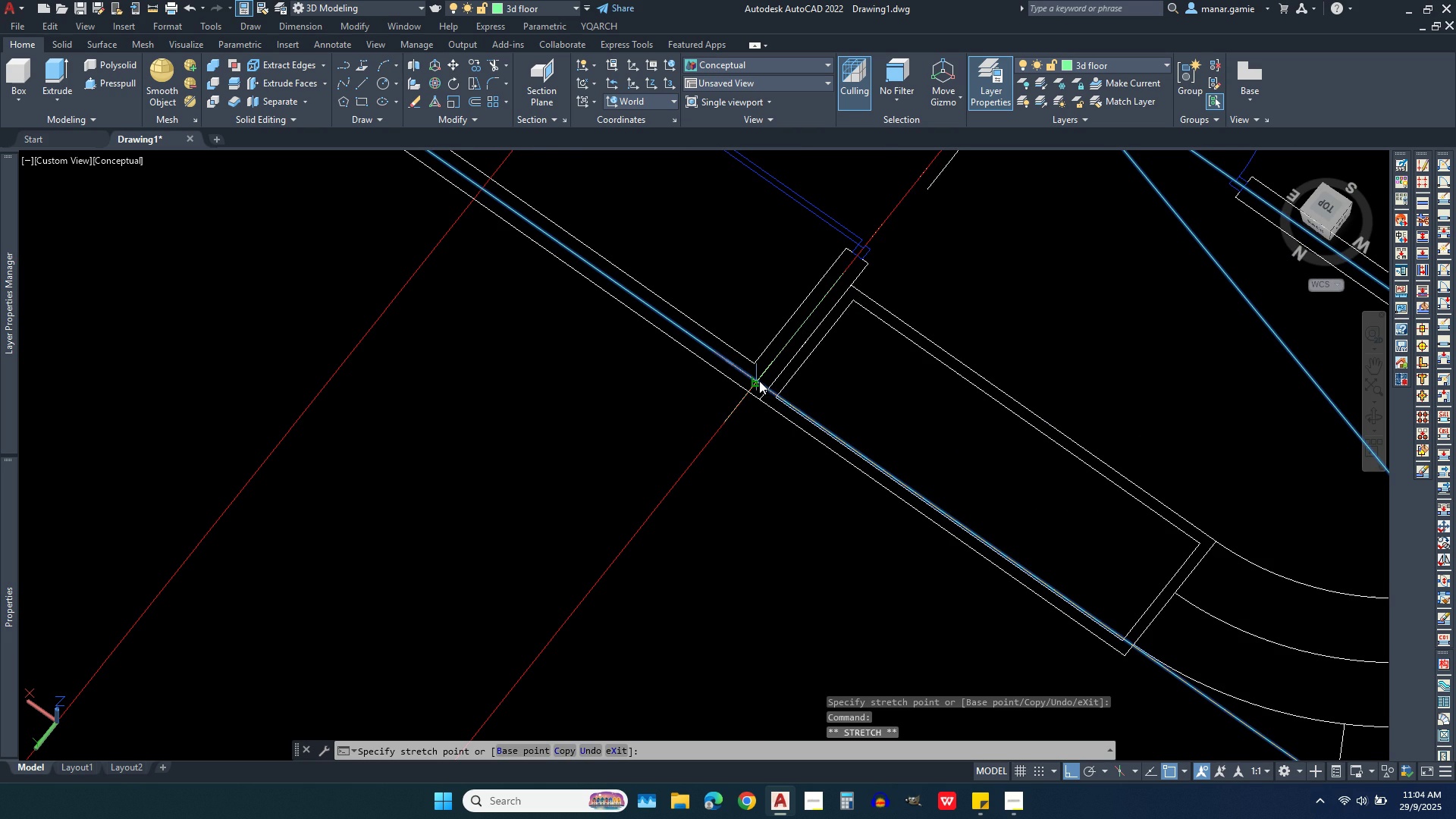 
left_click([759, 381])
 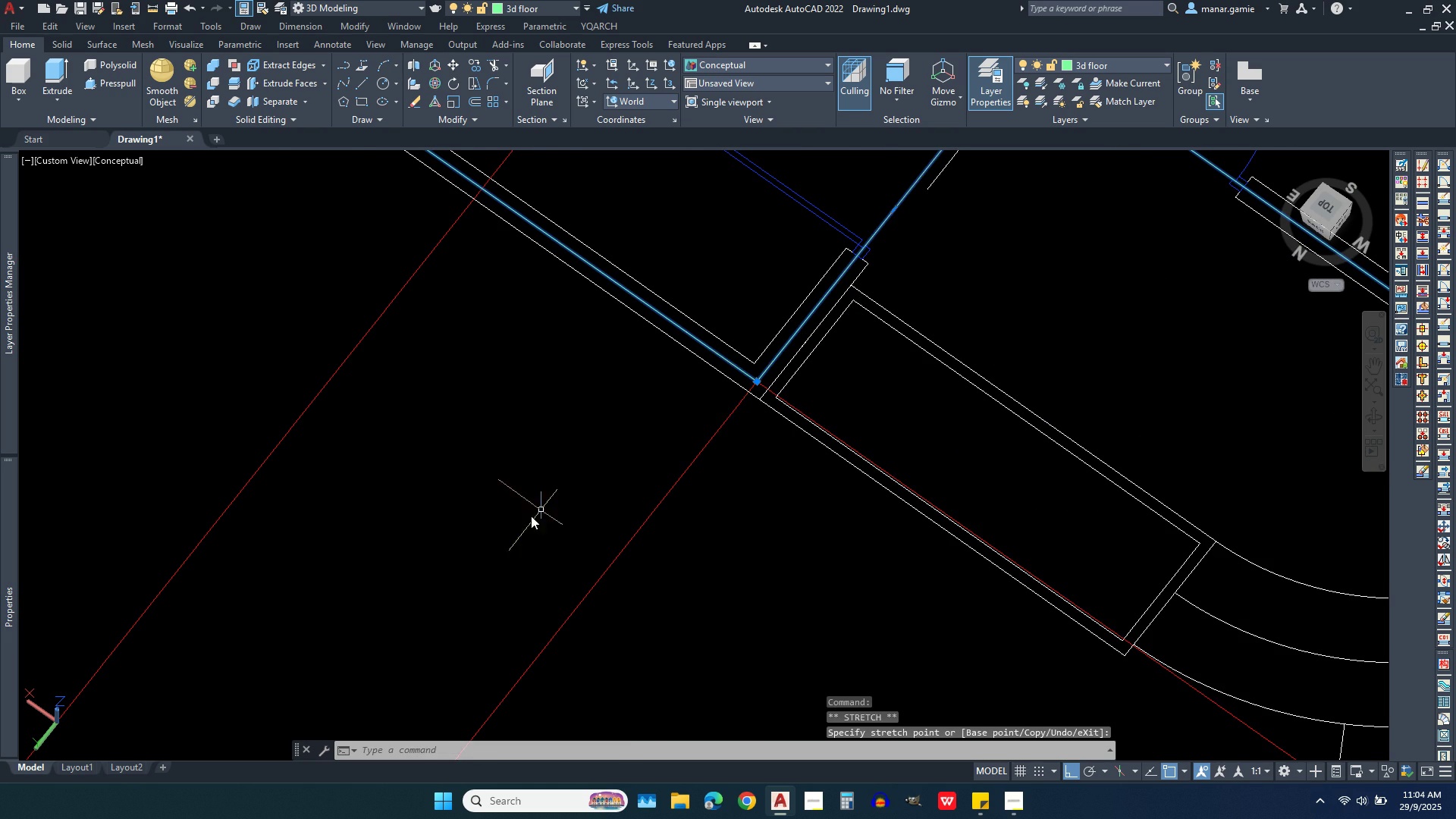 
scroll: coordinate [522, 521], scroll_direction: down, amount: 4.0
 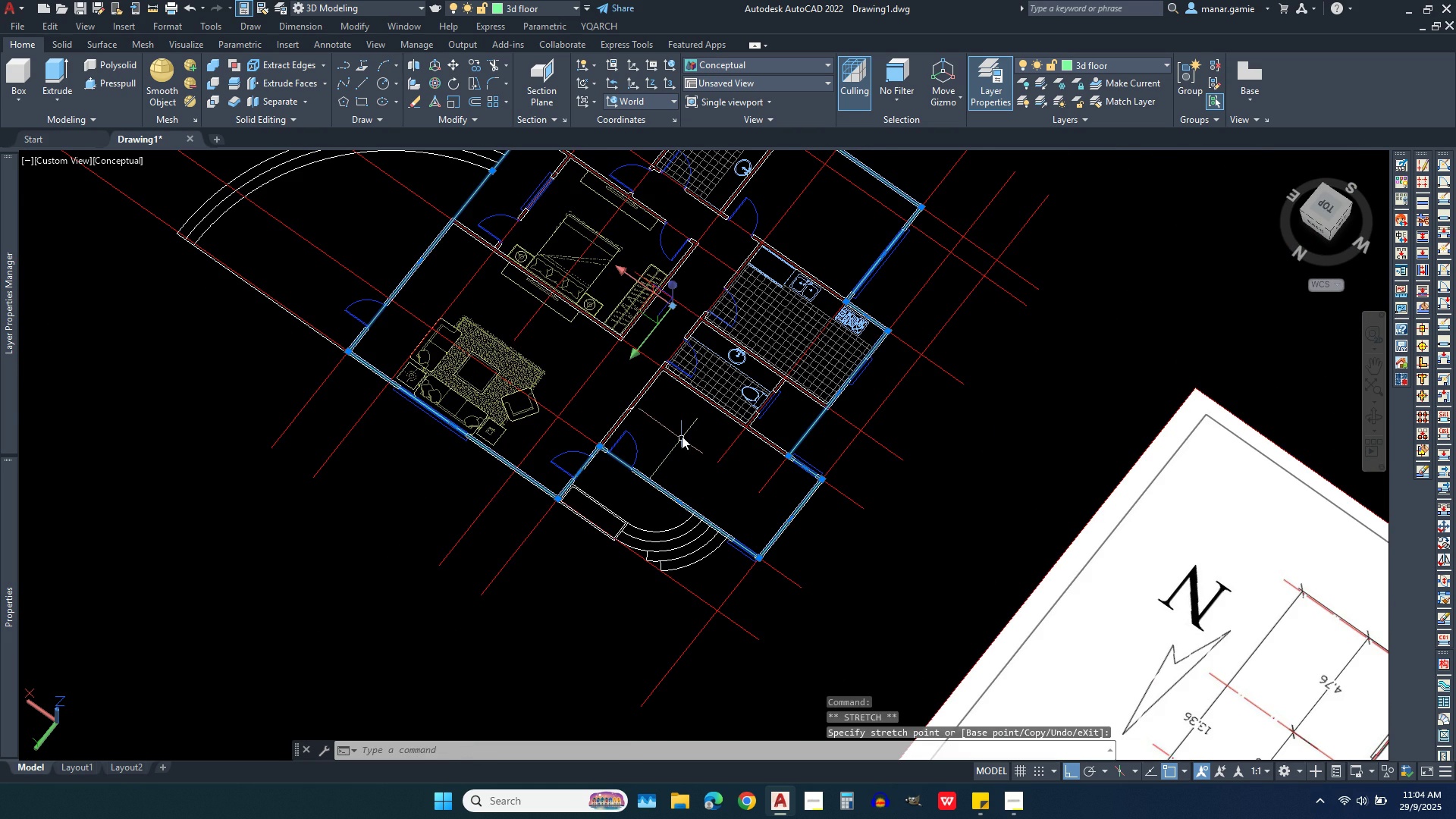 
scroll: coordinate [554, 503], scroll_direction: up, amount: 5.0
 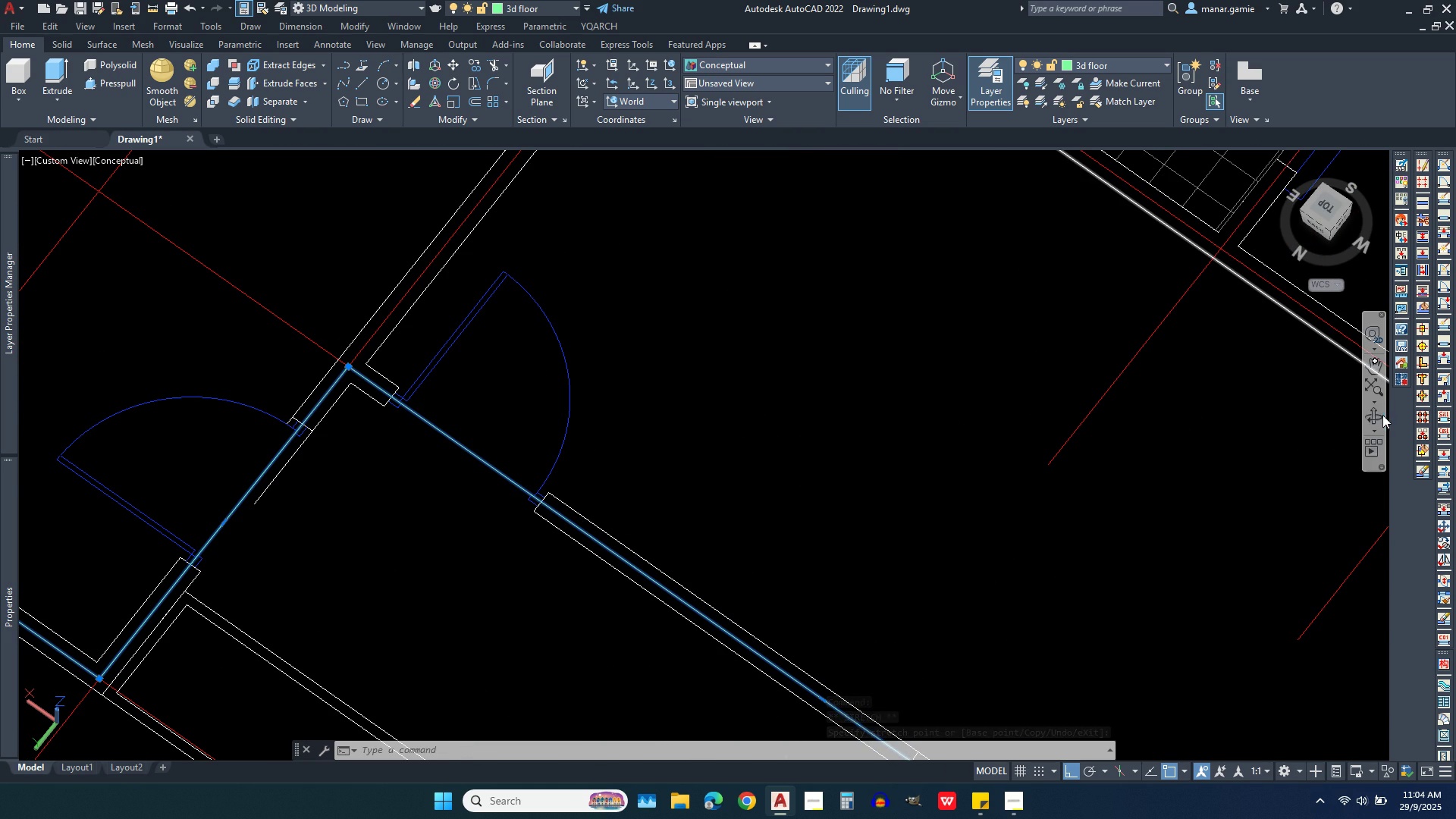 
left_click([1380, 417])